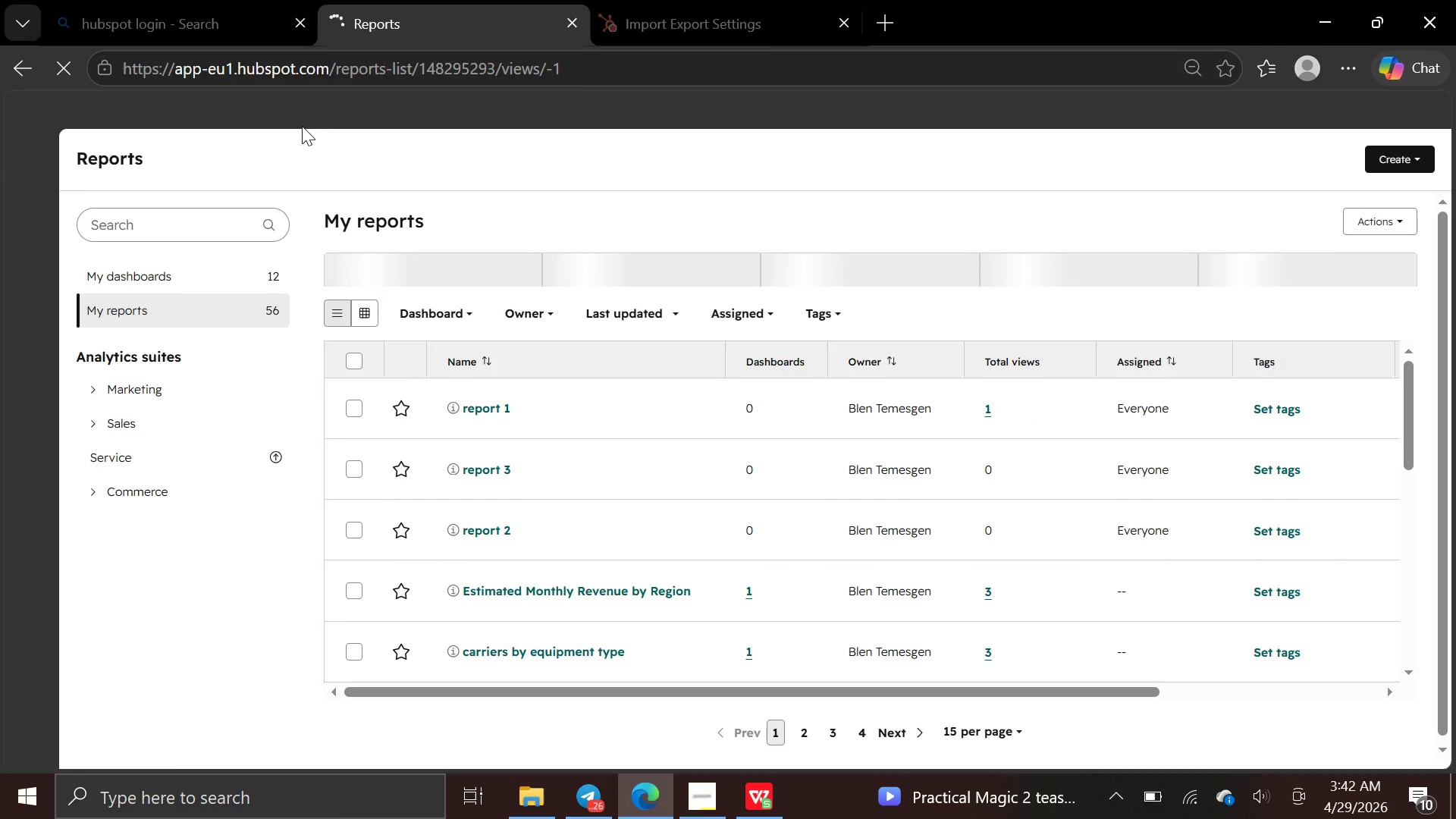 
left_click([191, 271])
 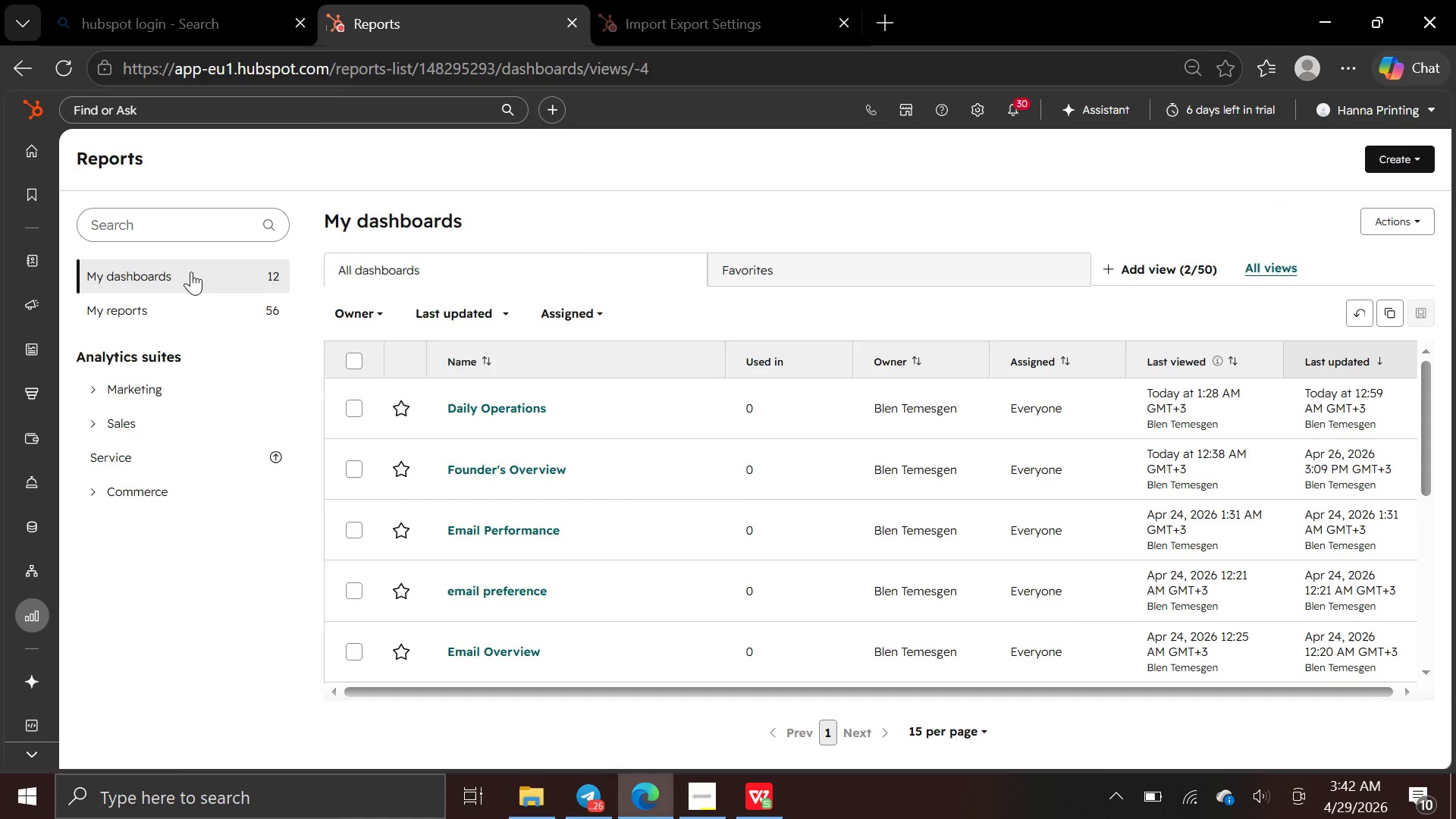 
wait(9.03)
 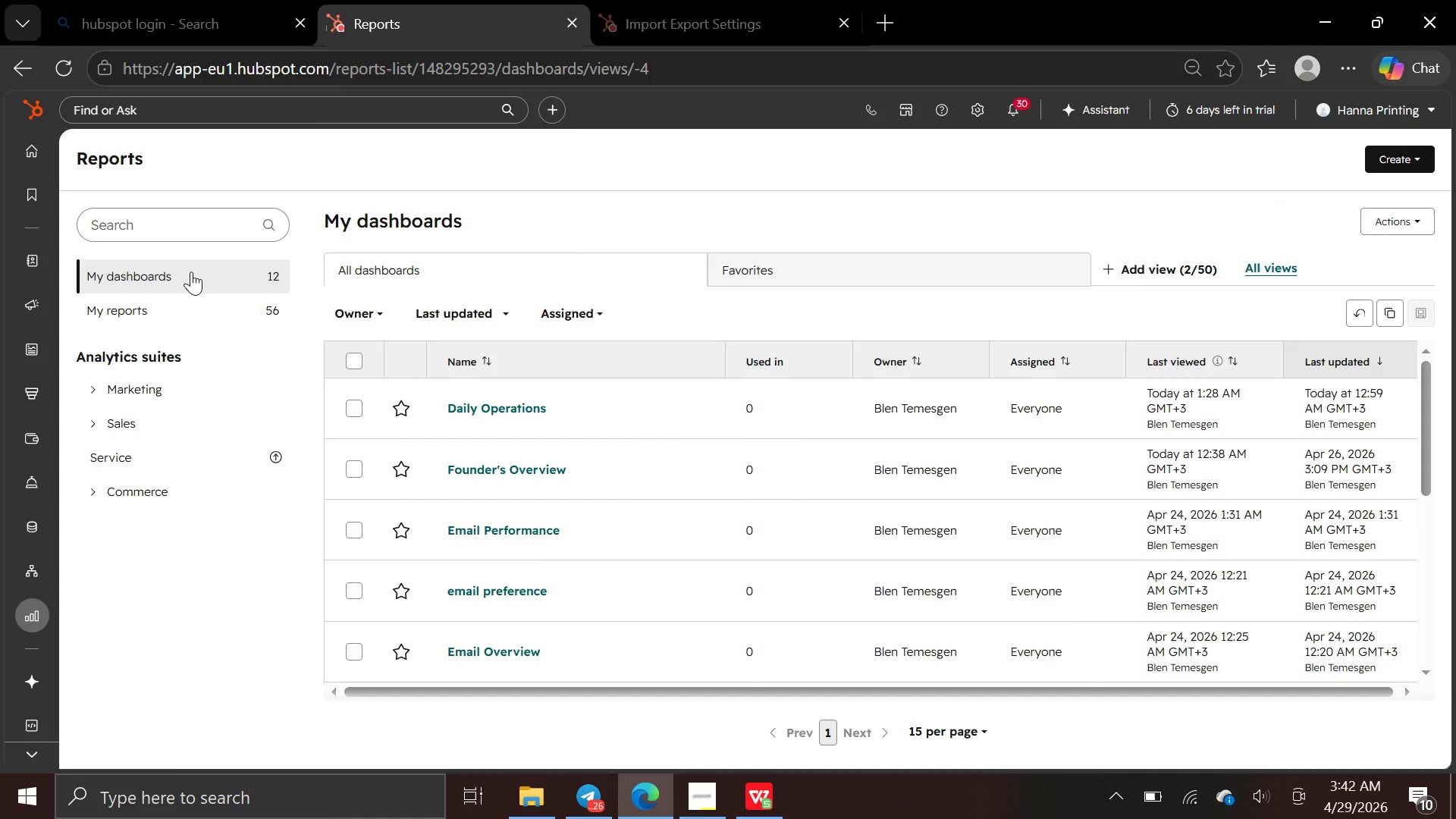 
left_click([705, 800])